 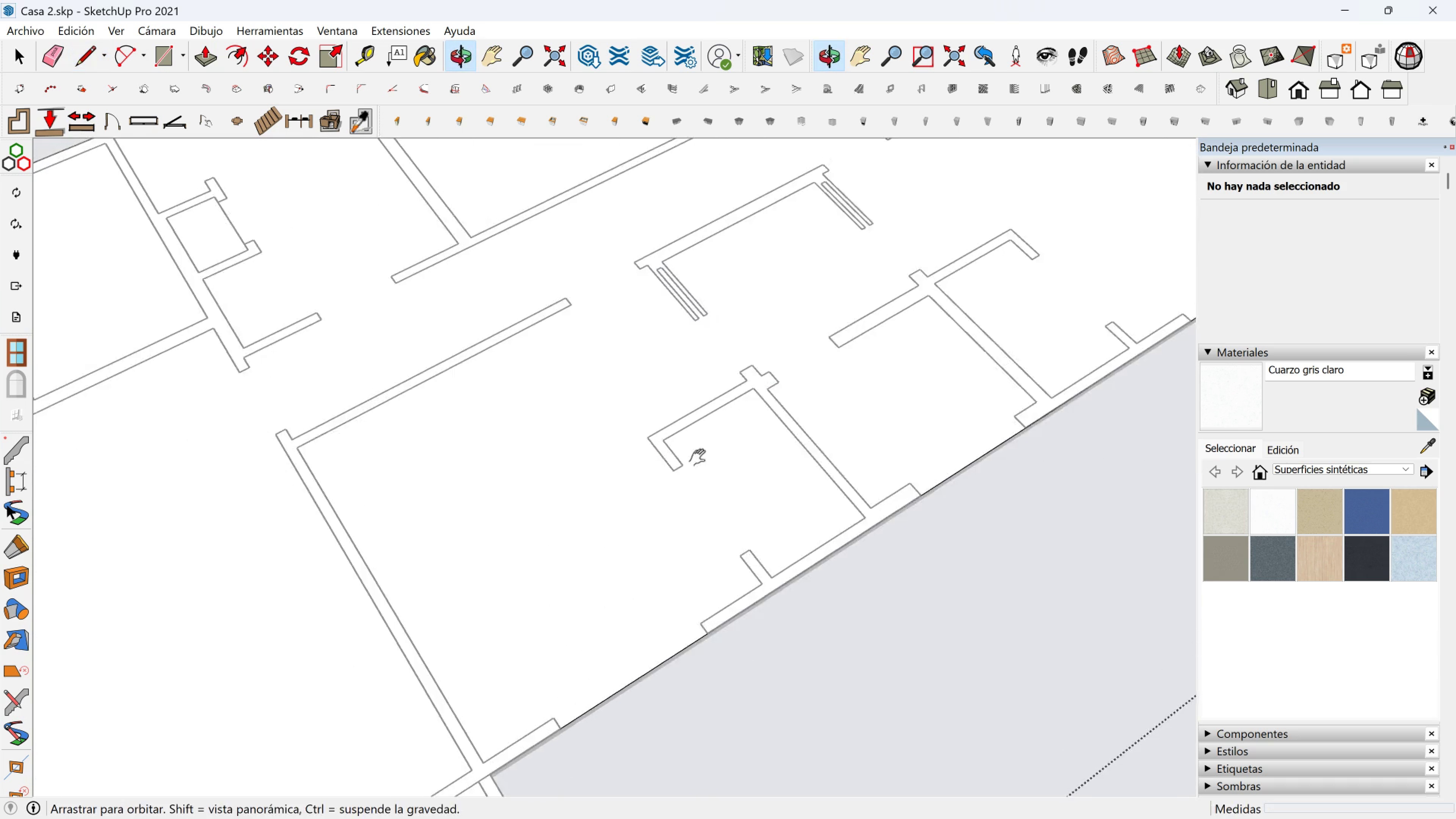 
scroll: coordinate [577, 391], scroll_direction: up, amount: 5.0
 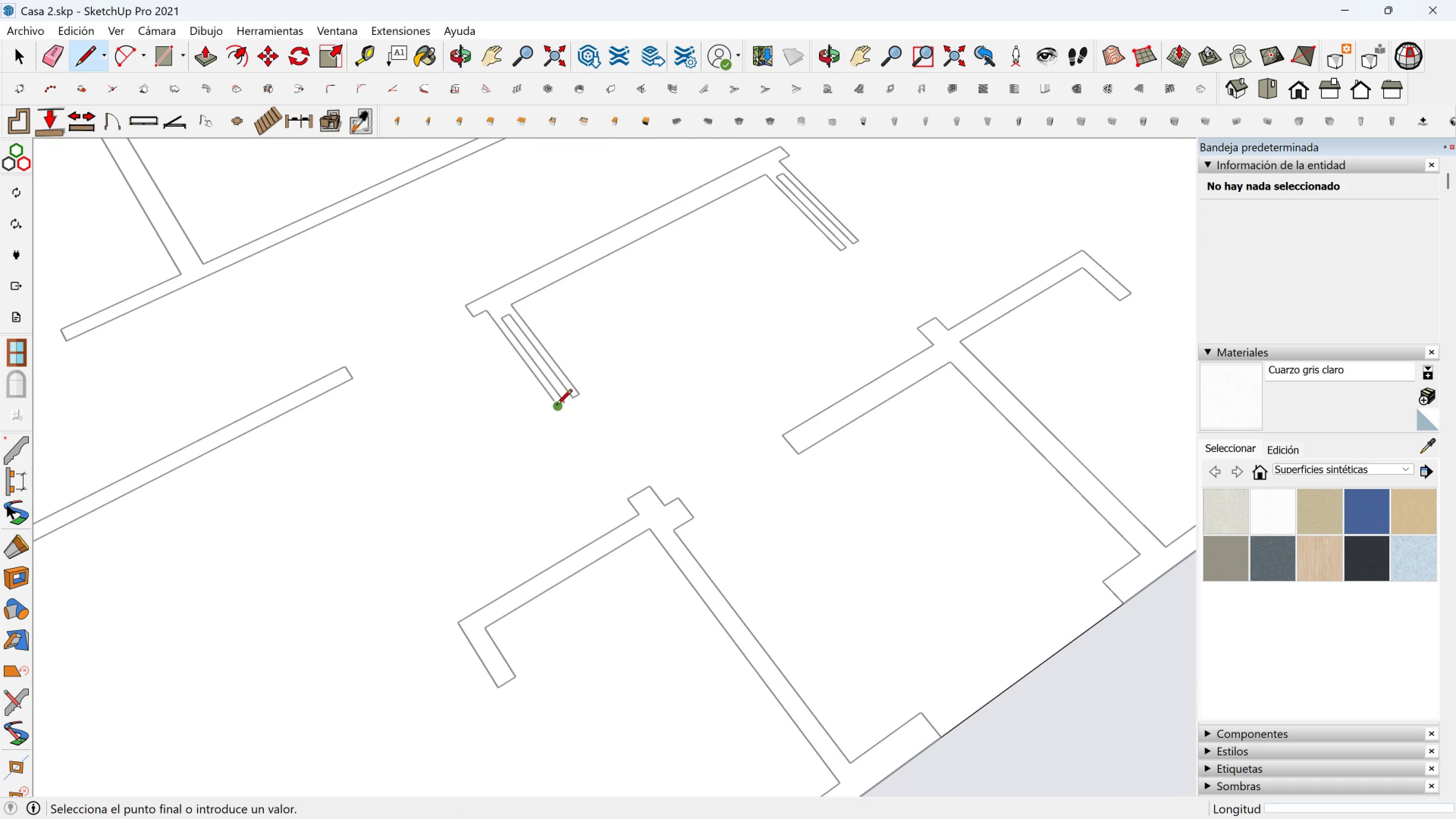 
left_click([556, 406])
 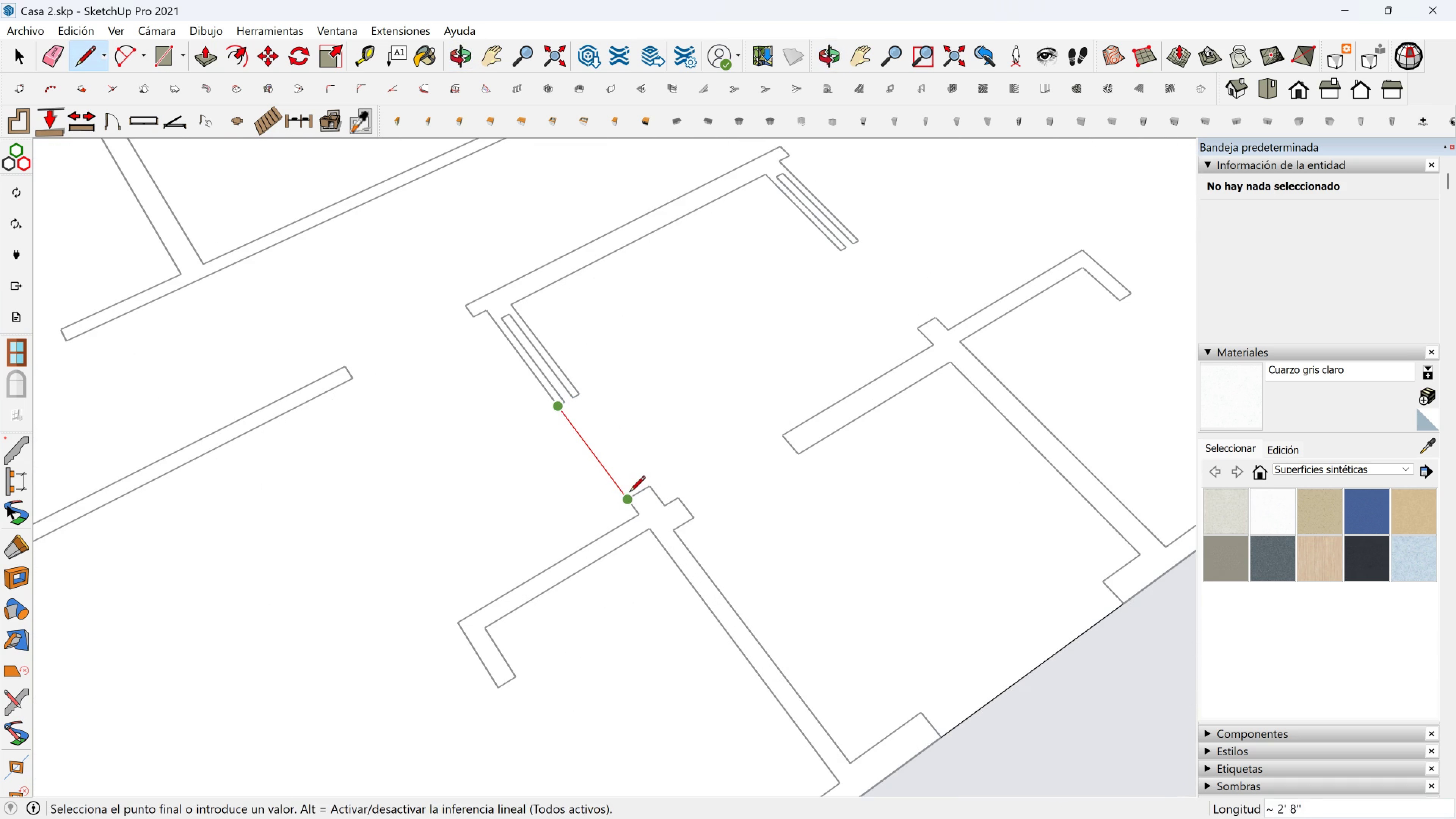 
left_click([629, 493])
 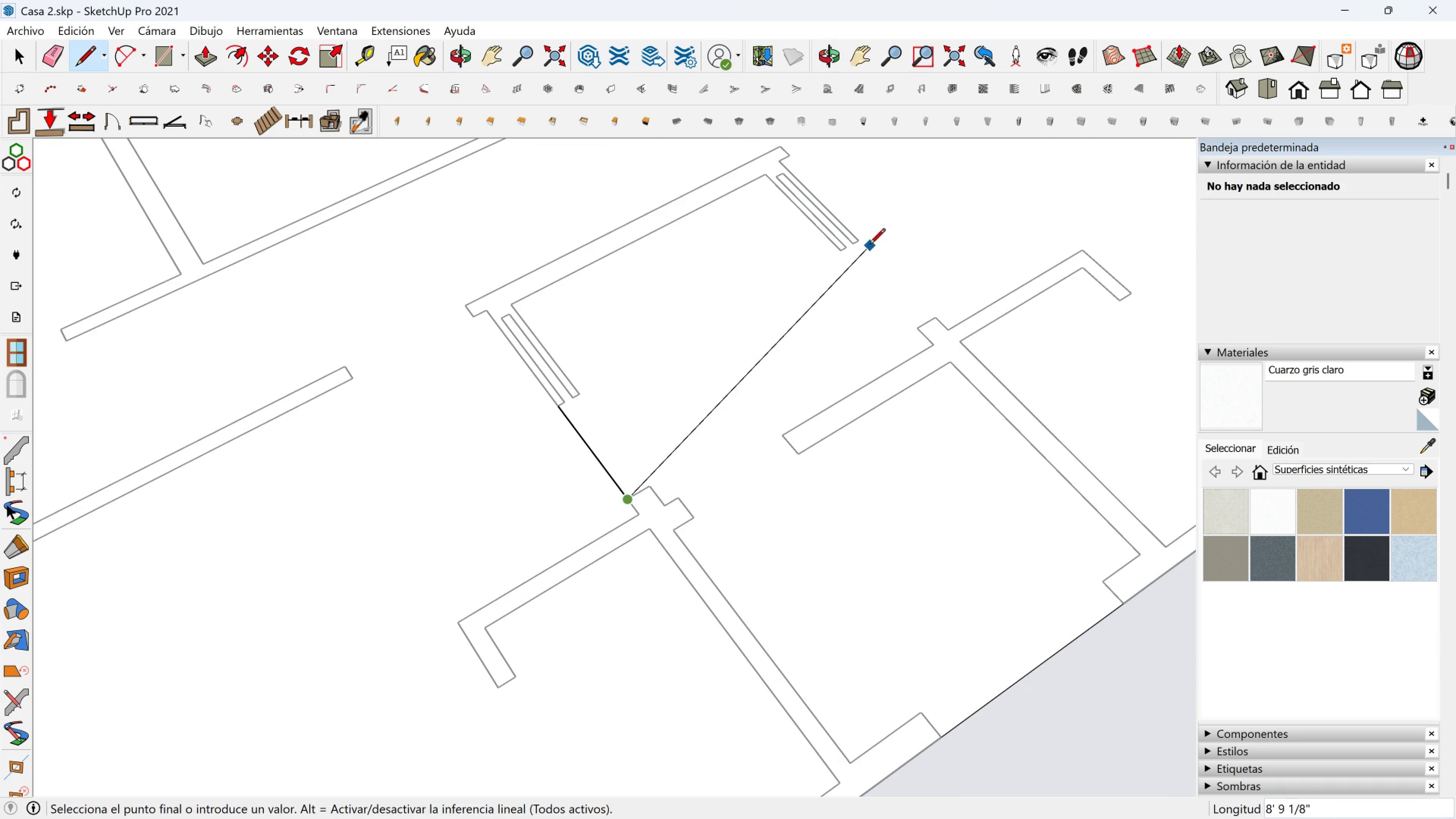 
key(Escape)
 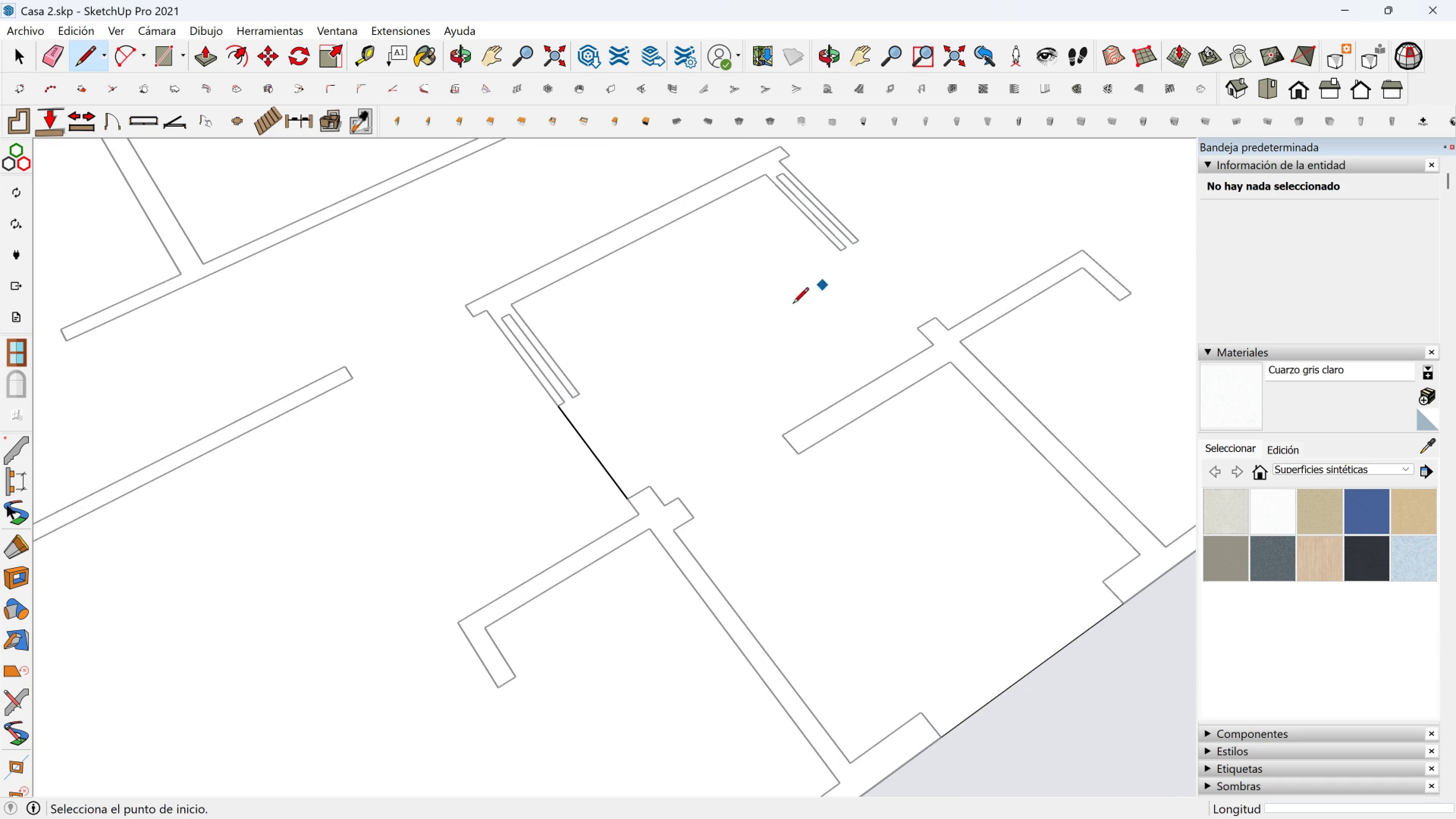 
scroll: coordinate [778, 314], scroll_direction: down, amount: 1.0
 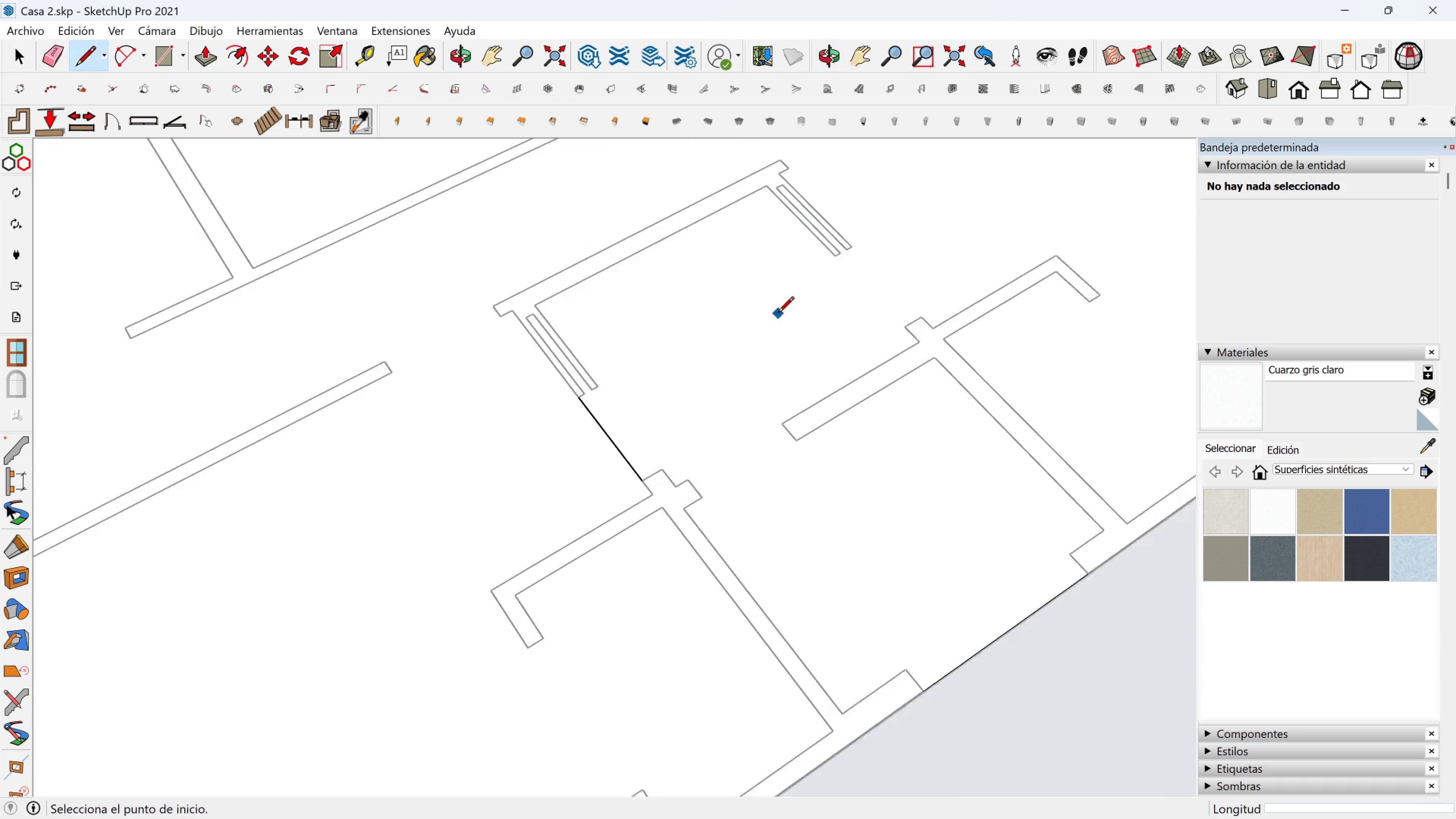 
key(Shift+ShiftLeft)
 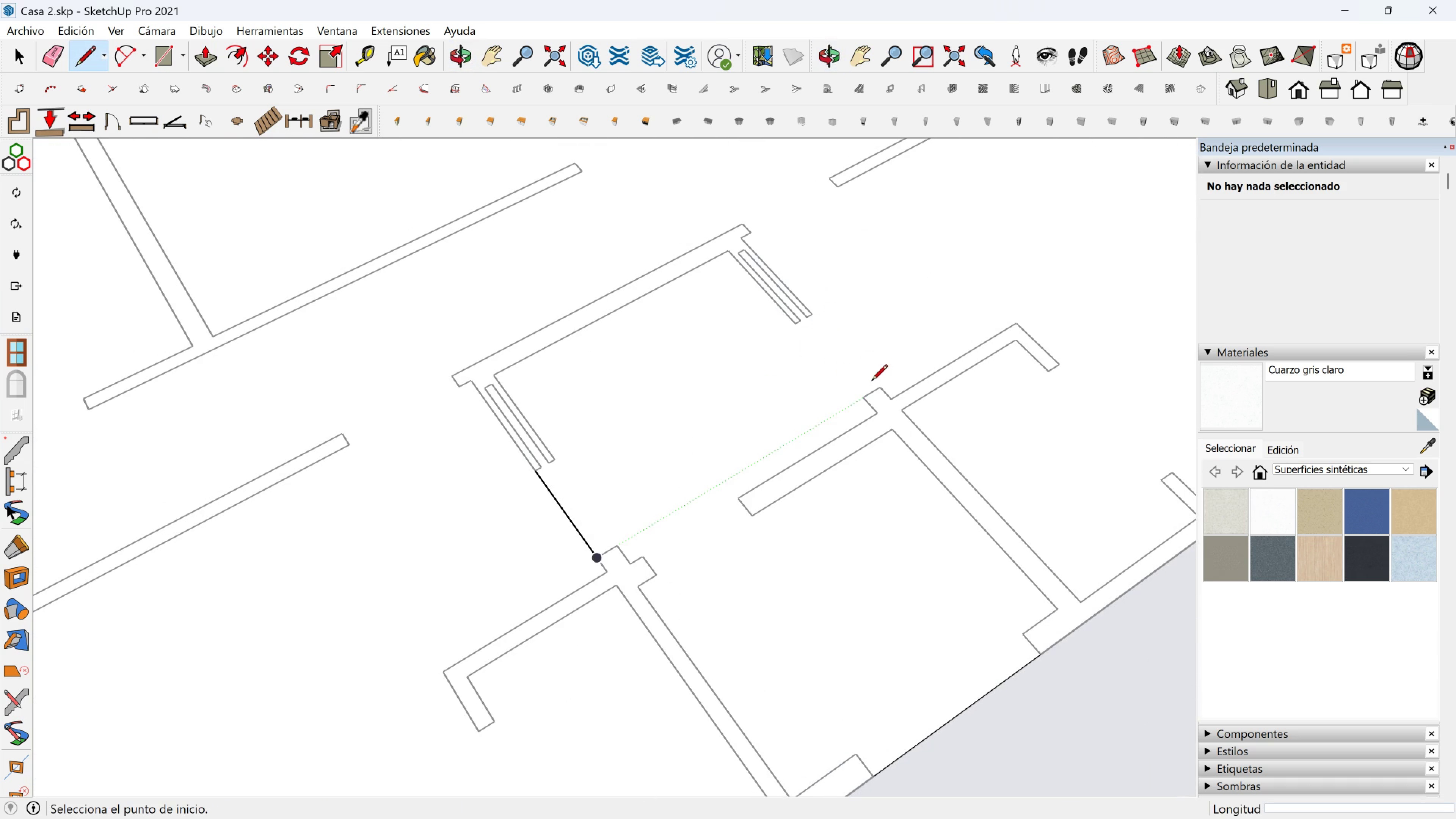 
left_click([882, 386])
 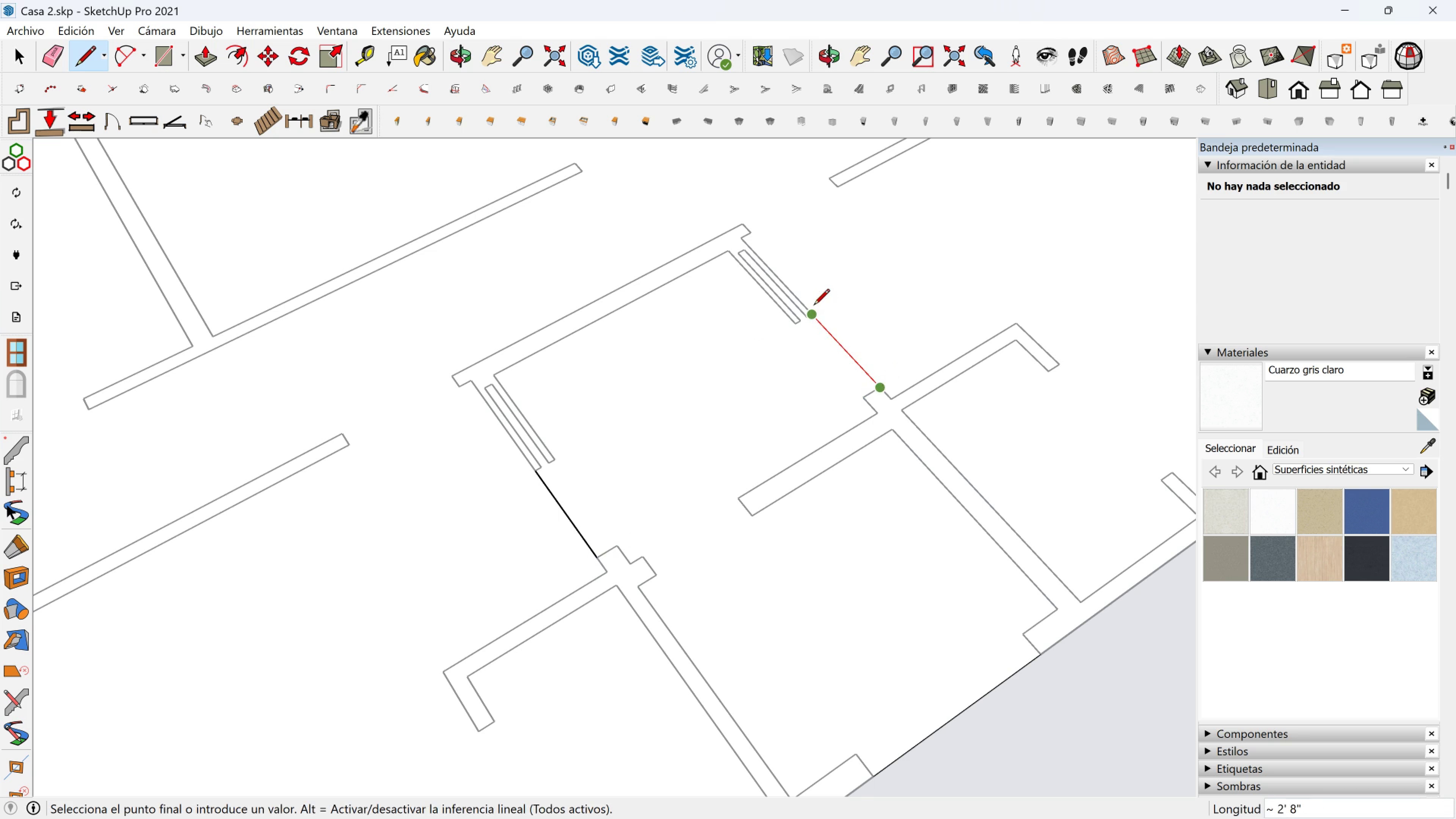 
left_click([814, 306])
 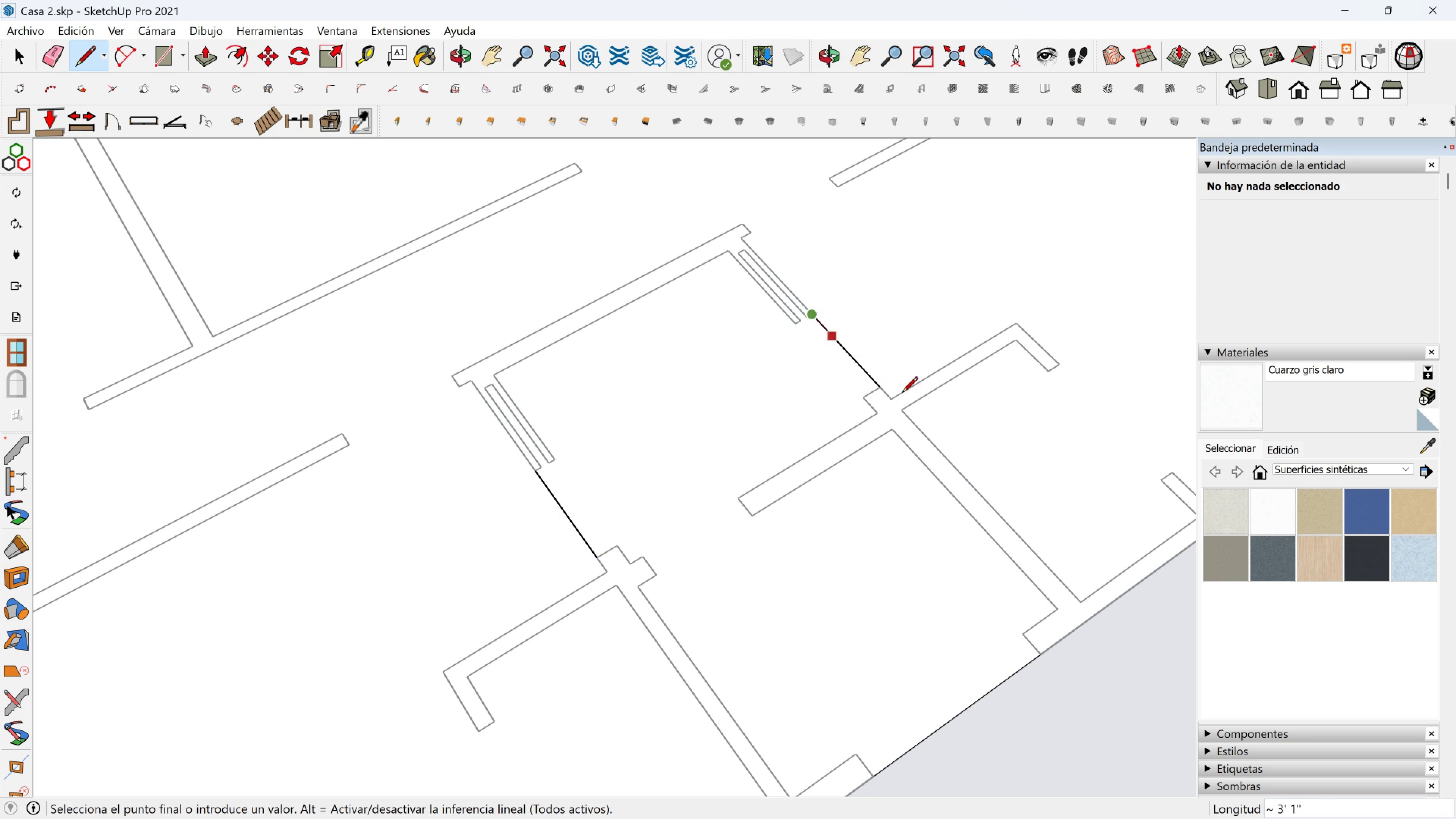 
scroll: coordinate [902, 394], scroll_direction: down, amount: 1.0
 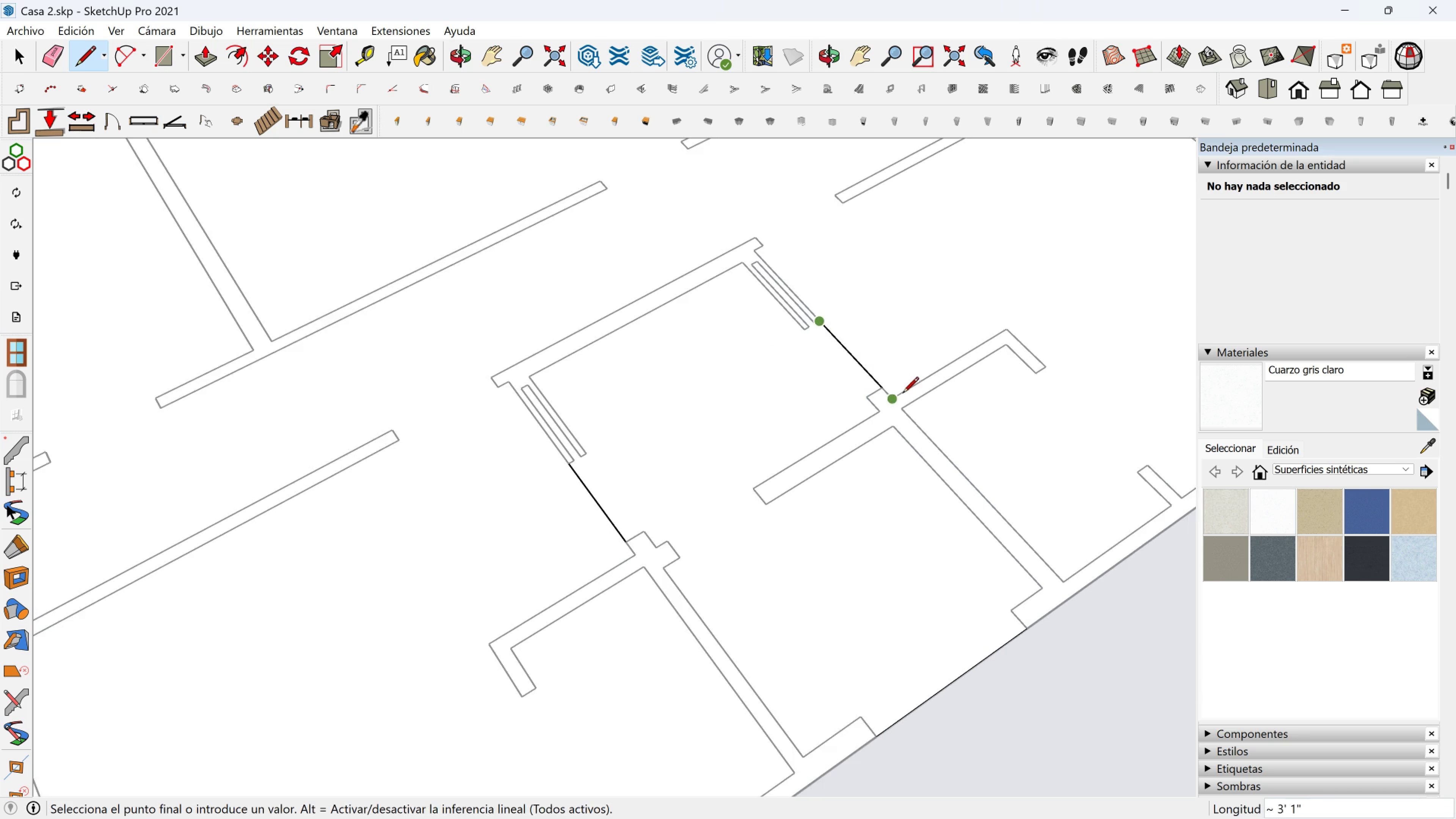 
key(Escape)
 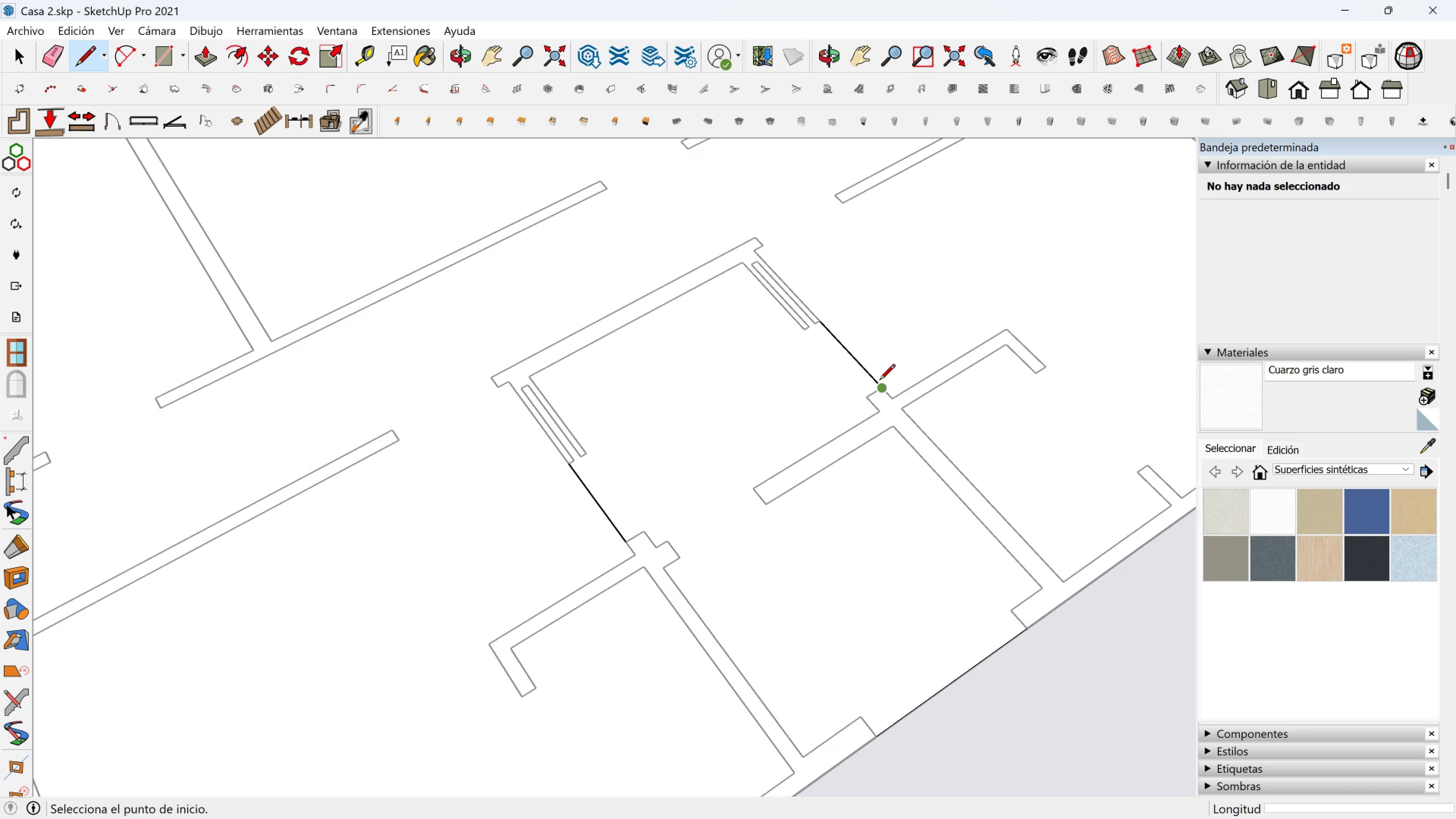 
scroll: coordinate [795, 394], scroll_direction: down, amount: 7.0